 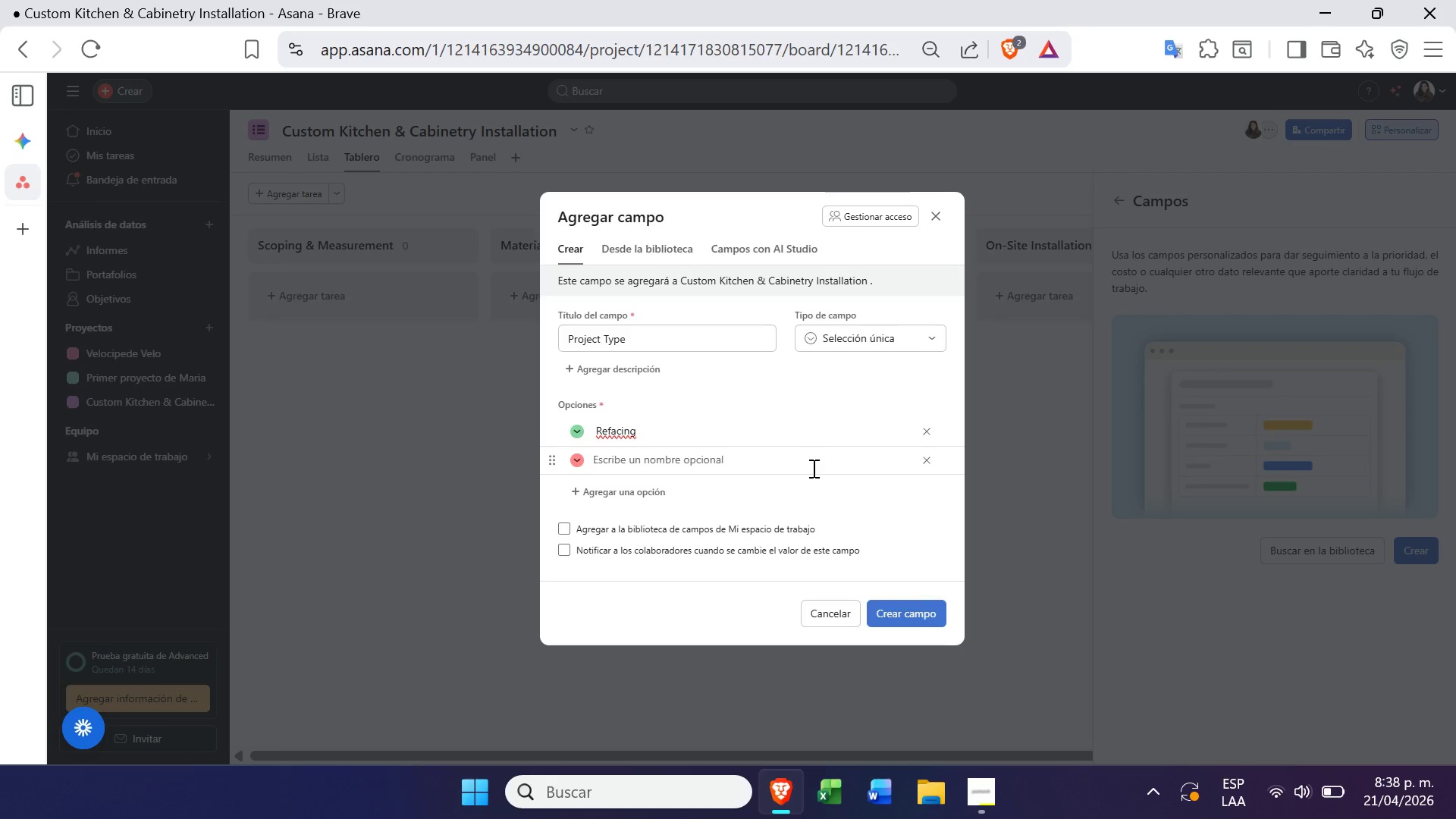 
left_click([670, 460])
 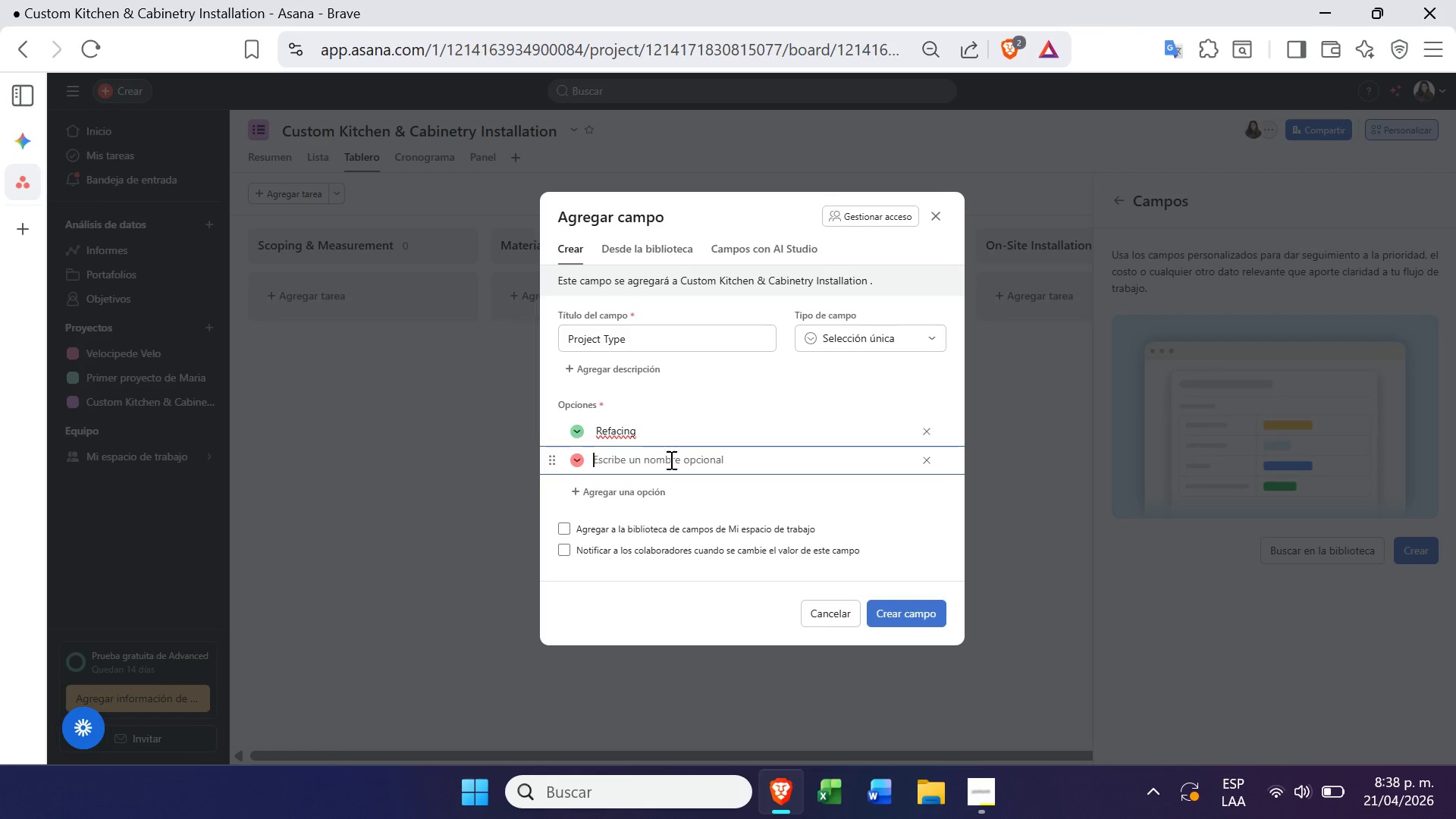 
key(Control+ControlLeft)
 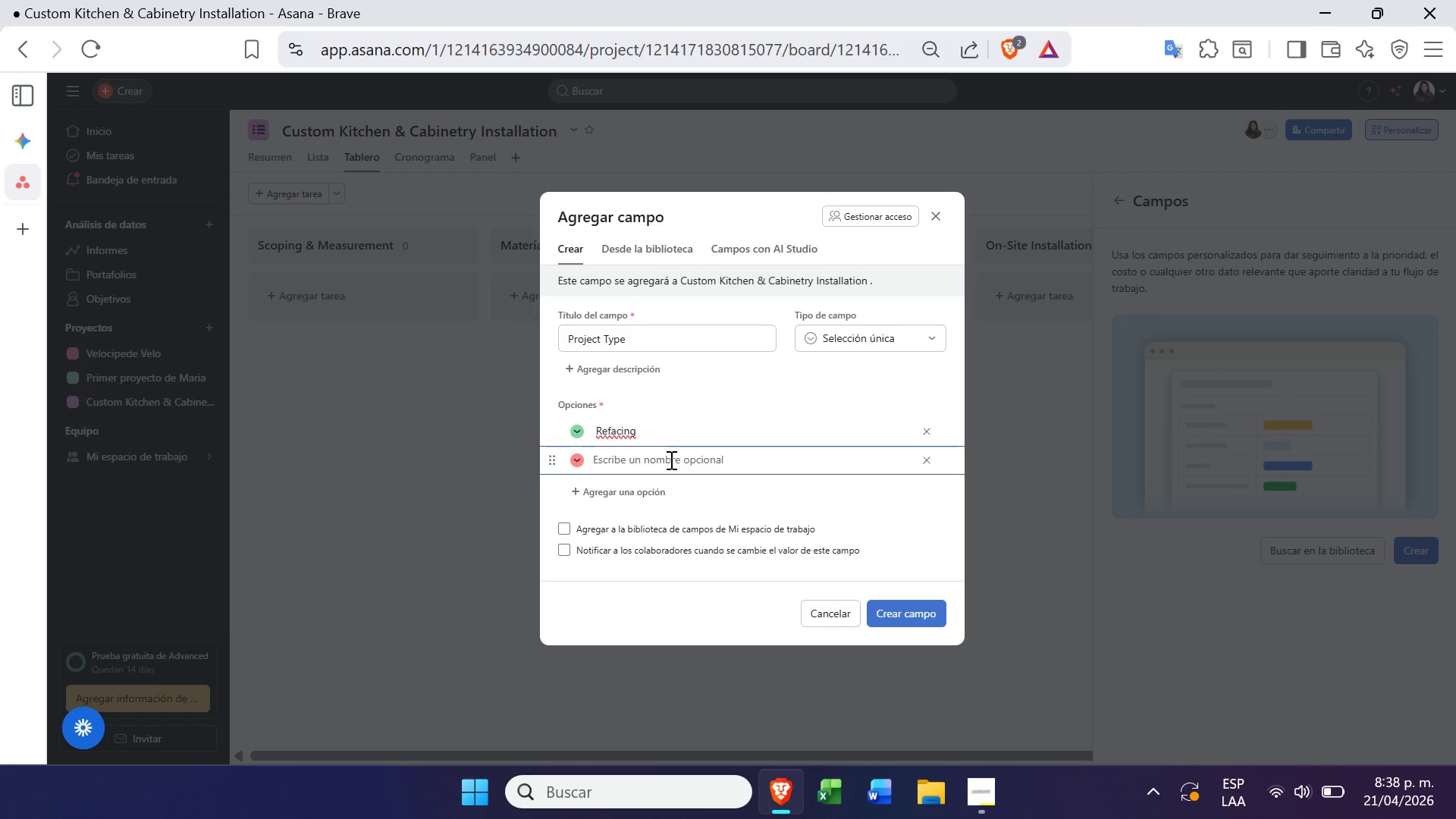 
key(Control+V)
 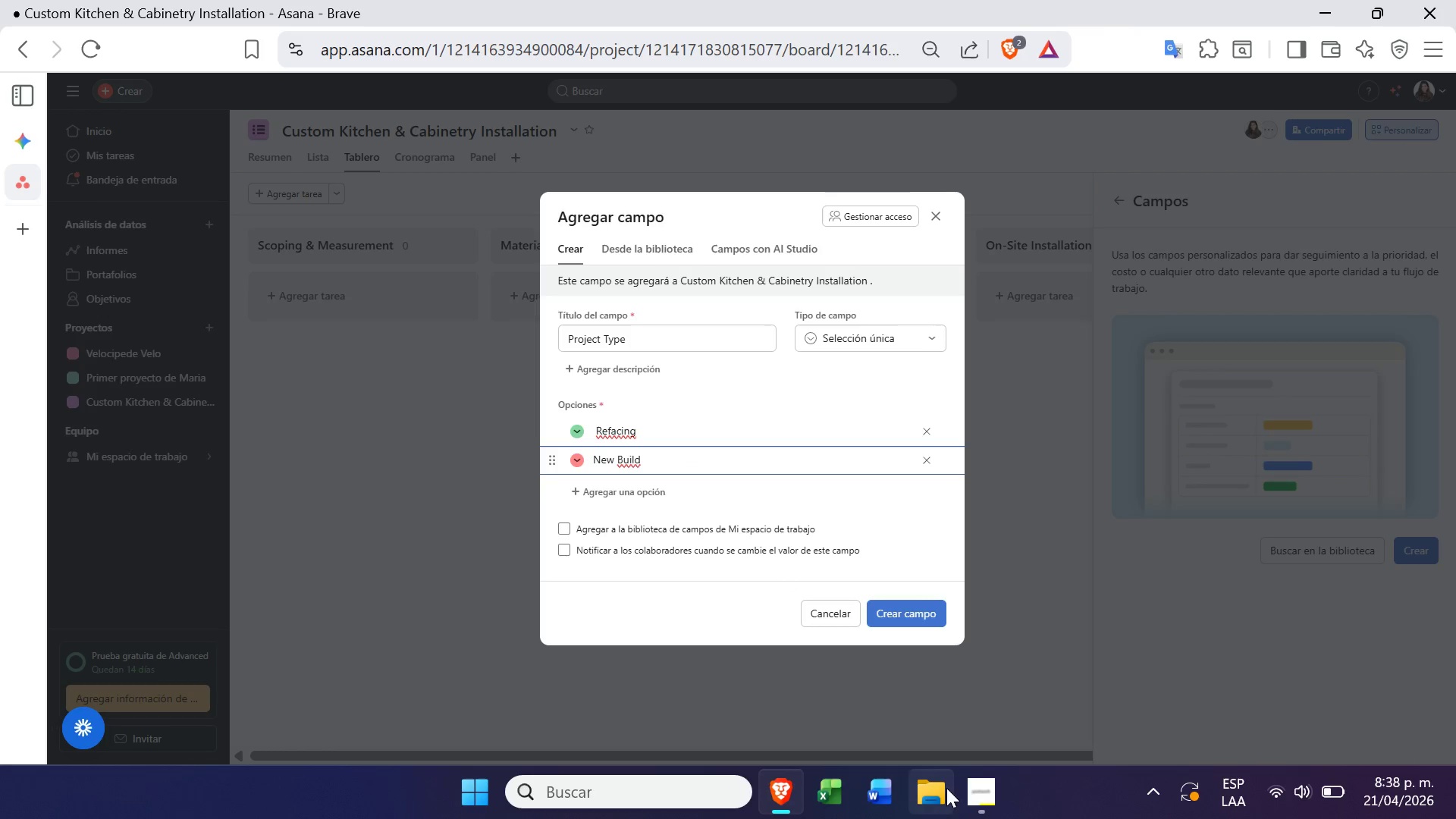 
left_click([958, 794])